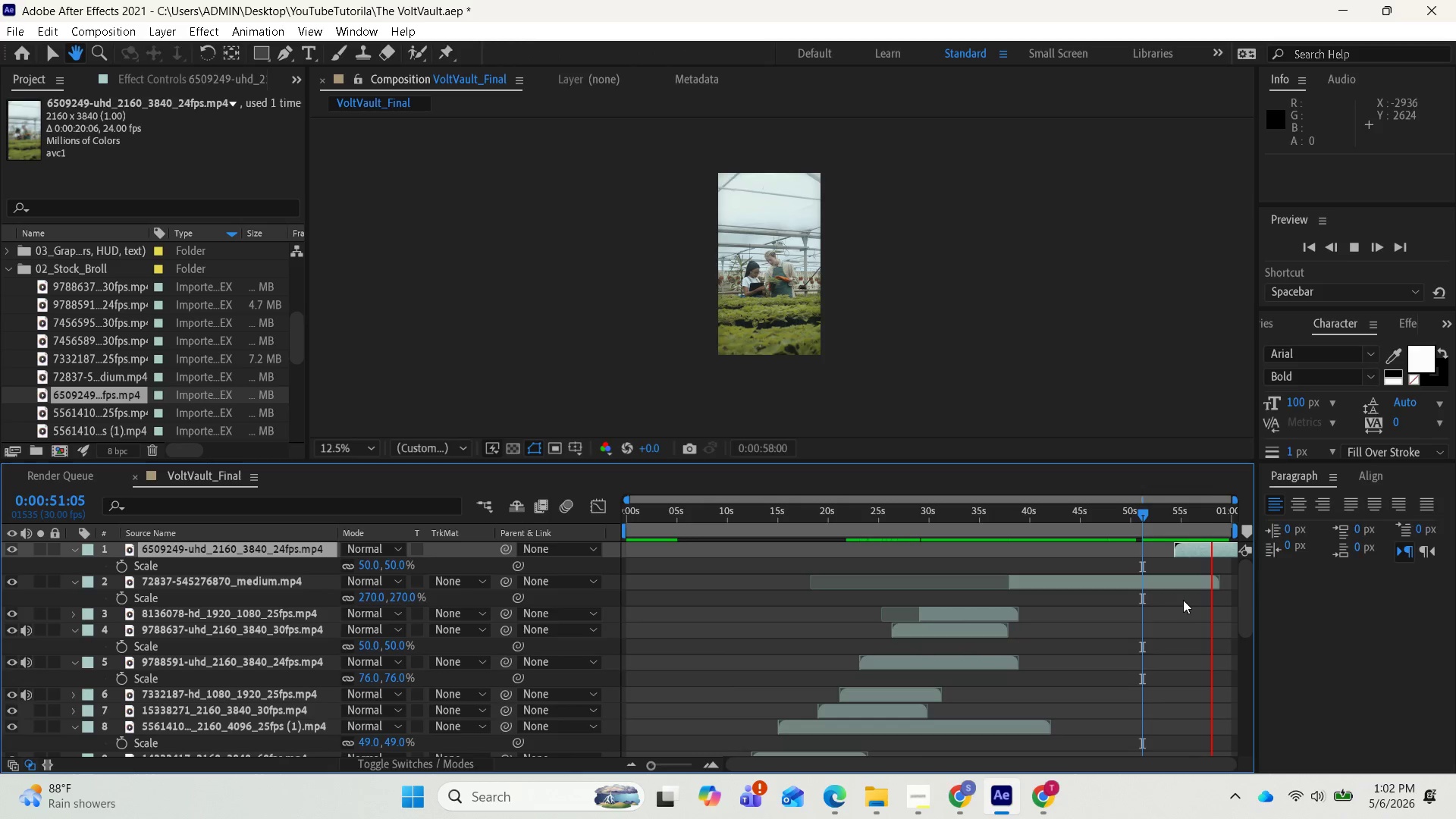 
key(Space)
 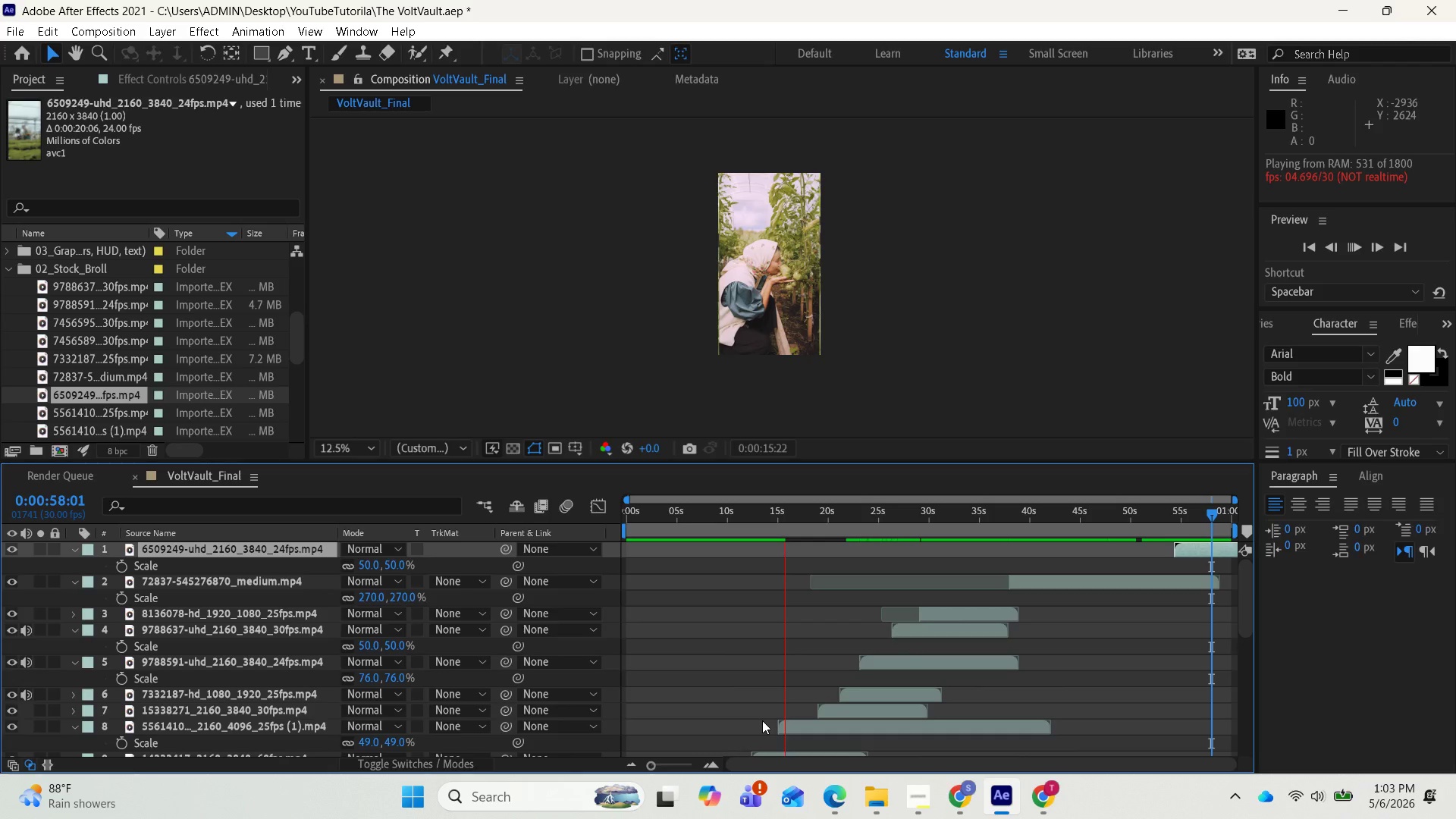 
wait(34.12)
 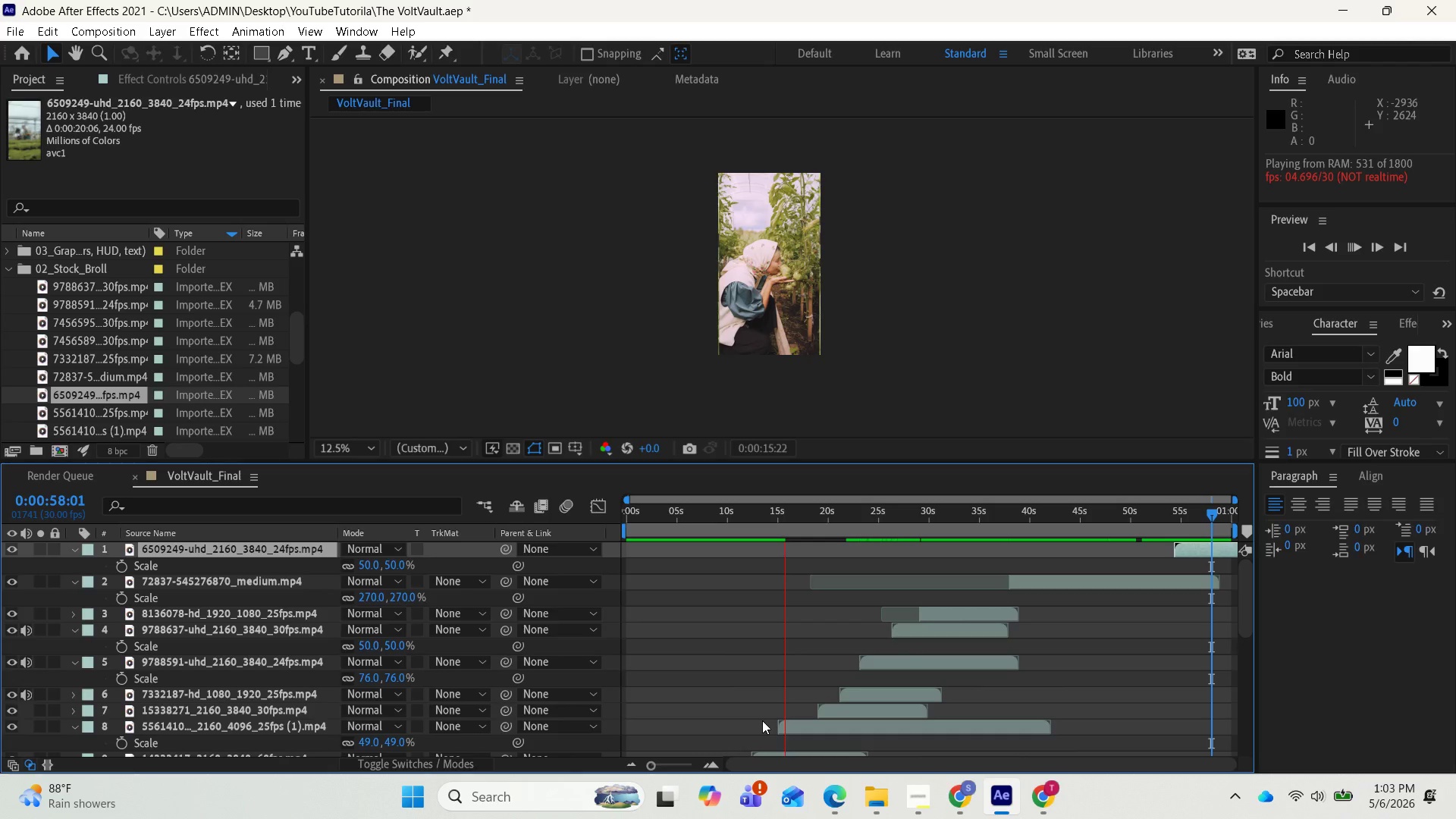 
key(Space)
 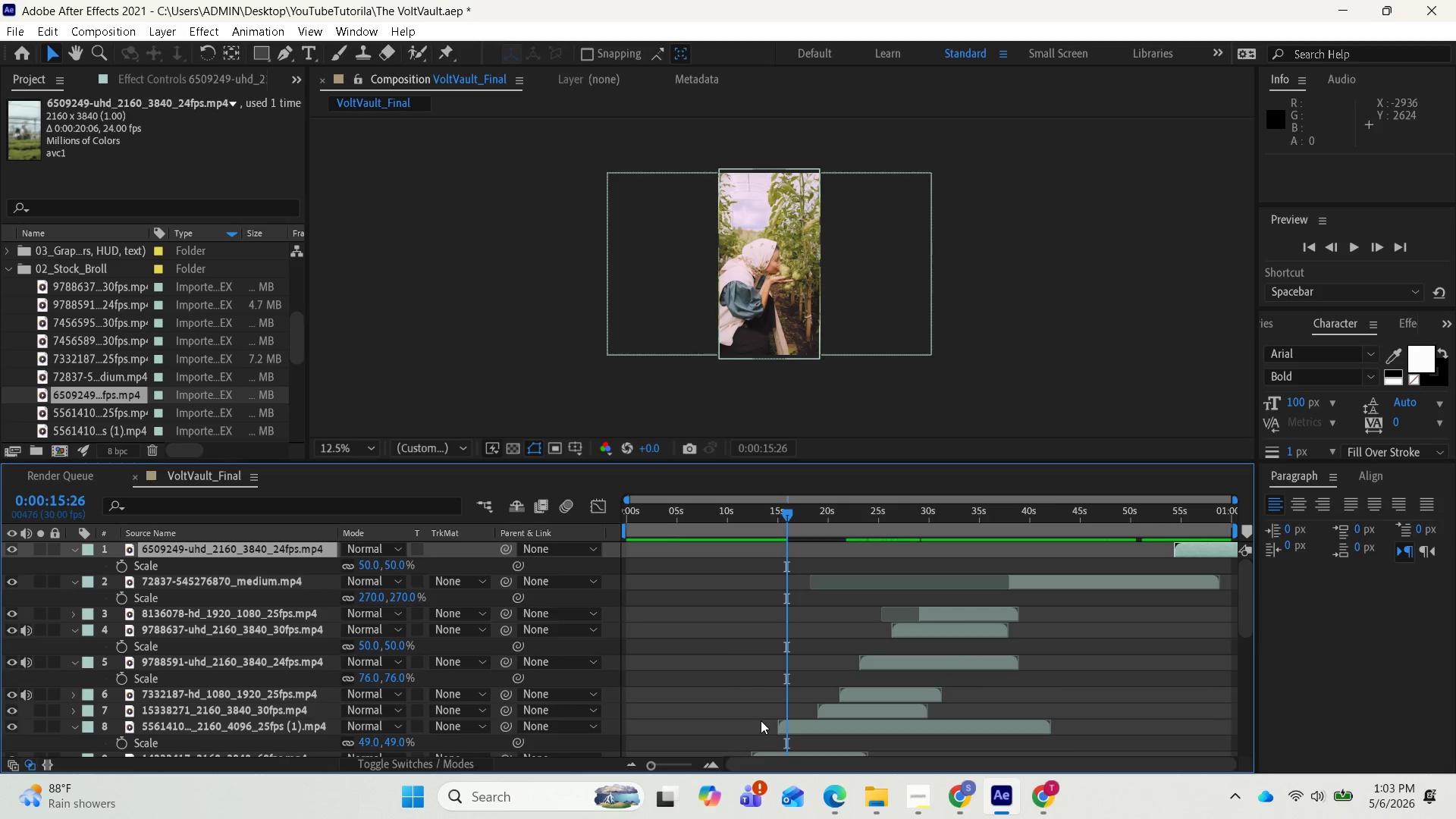 
key(Space)
 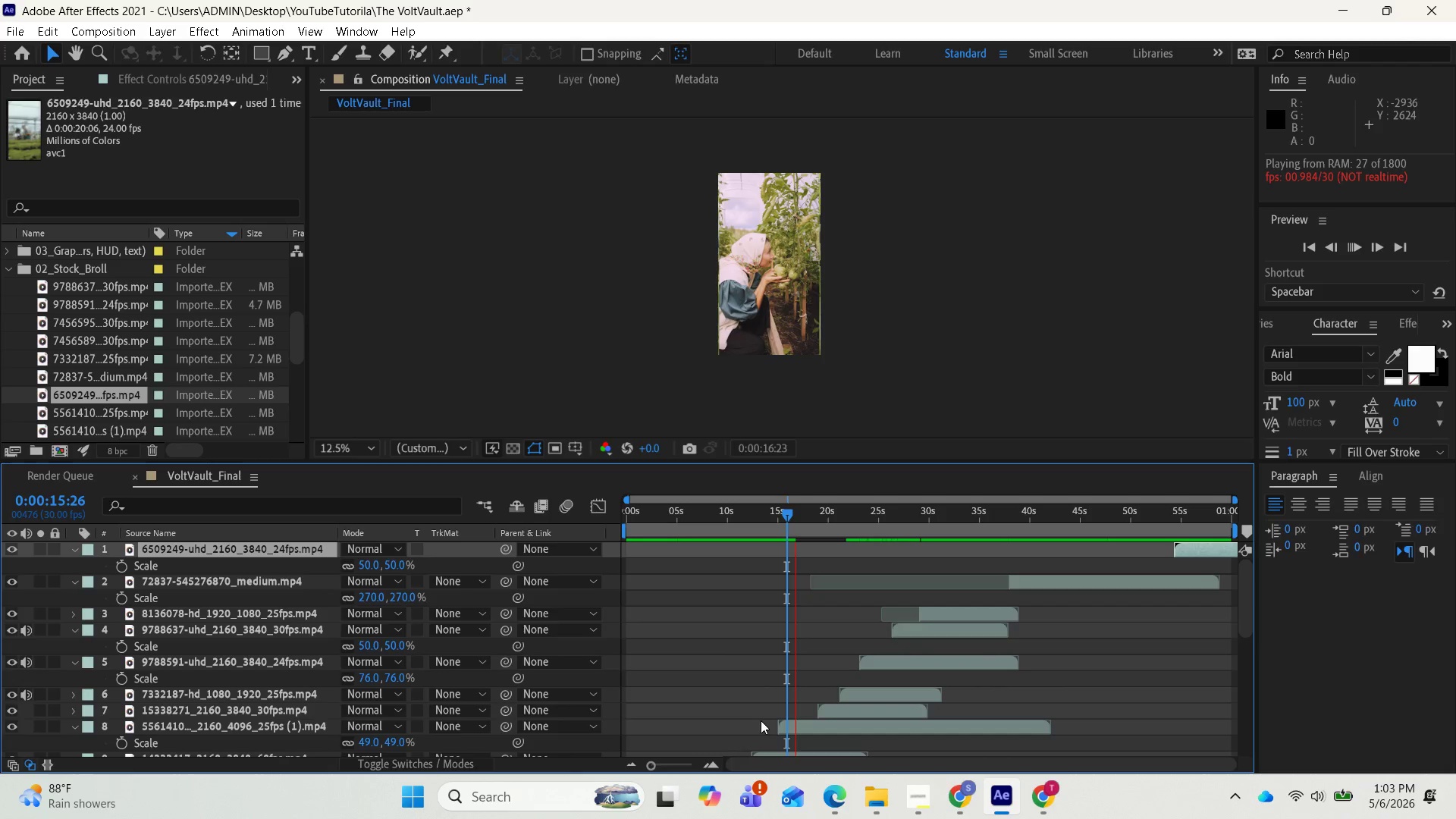 
wait(33.11)
 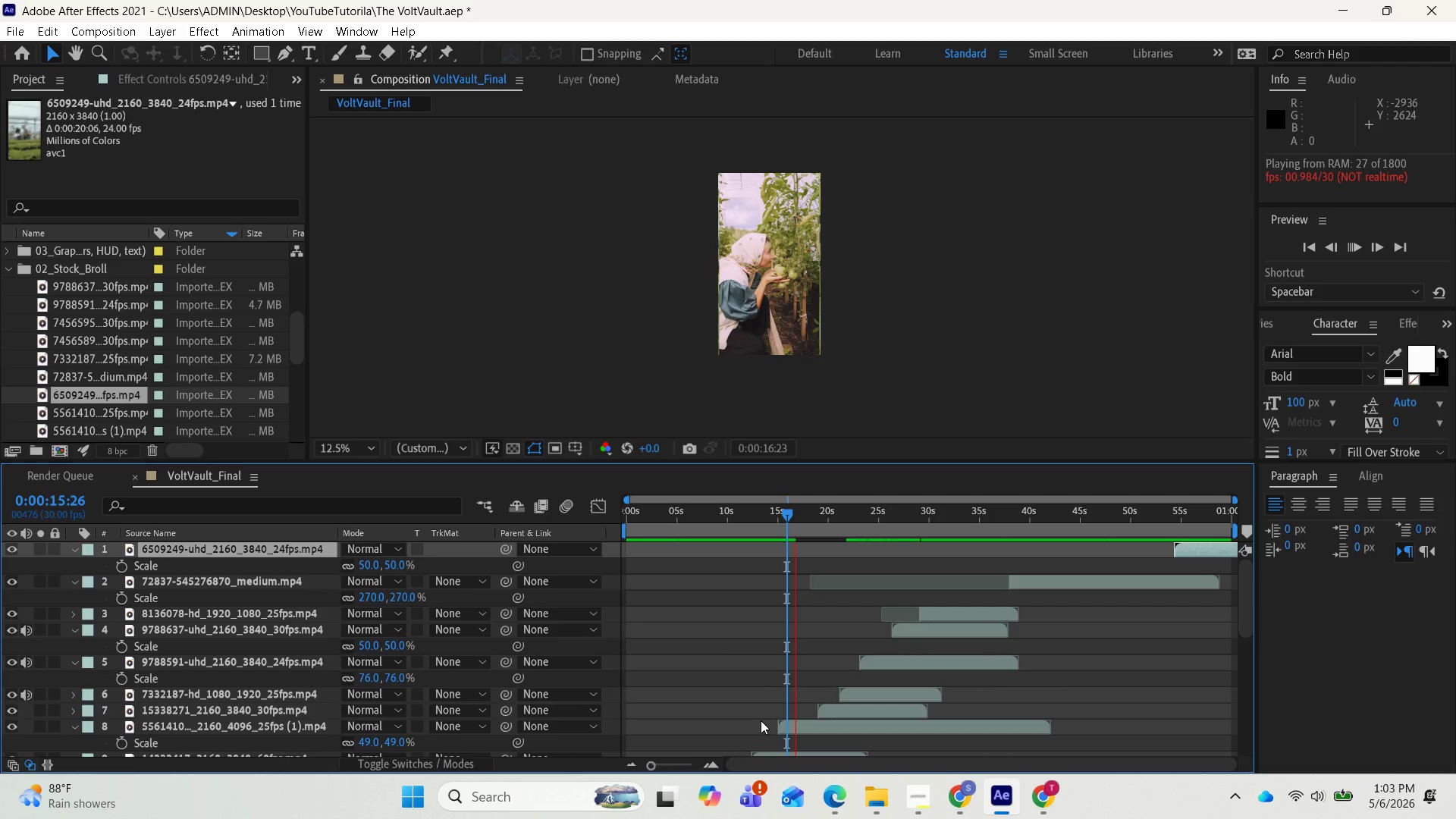 
key(Space)
 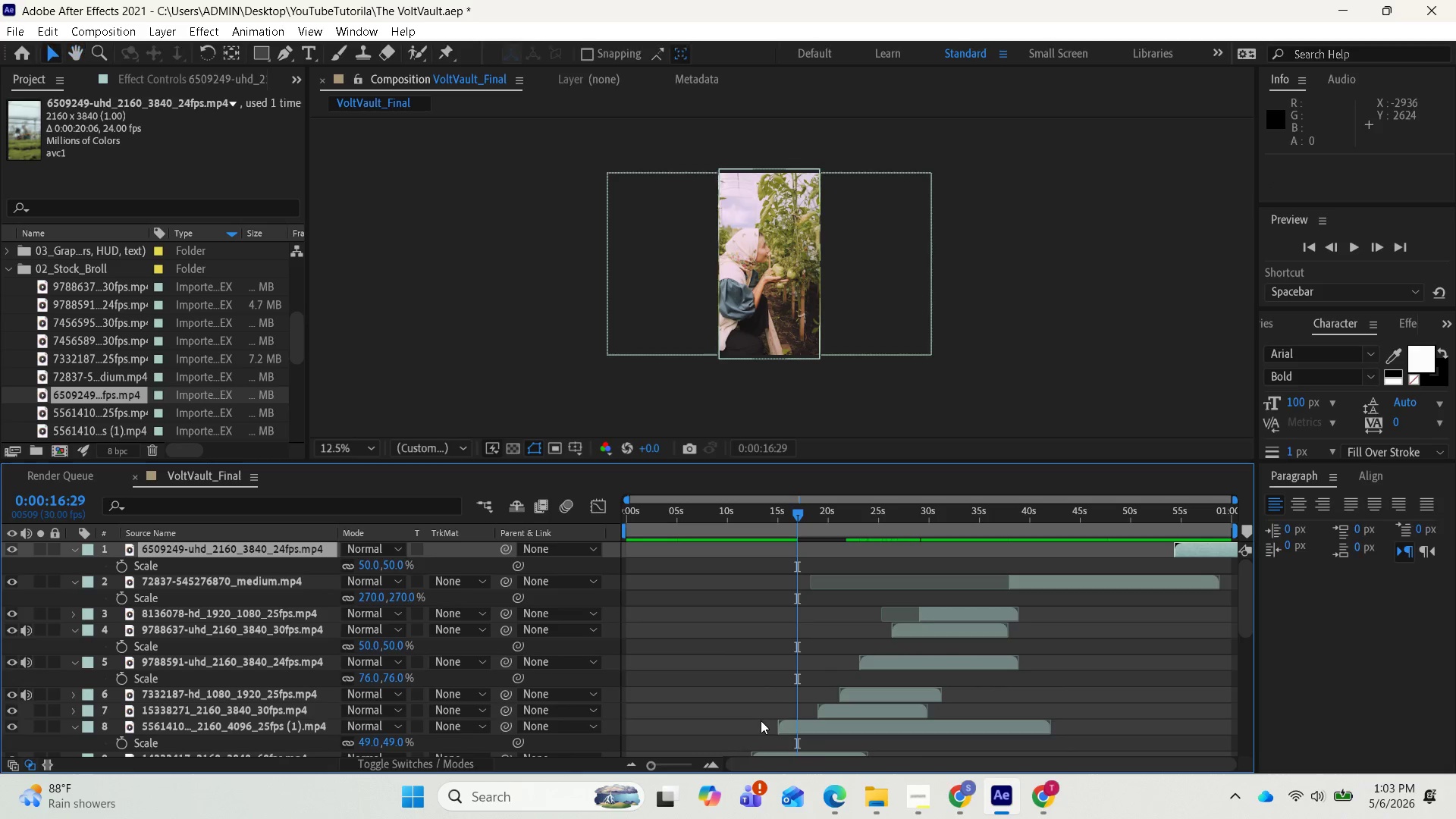 
key(Space)
 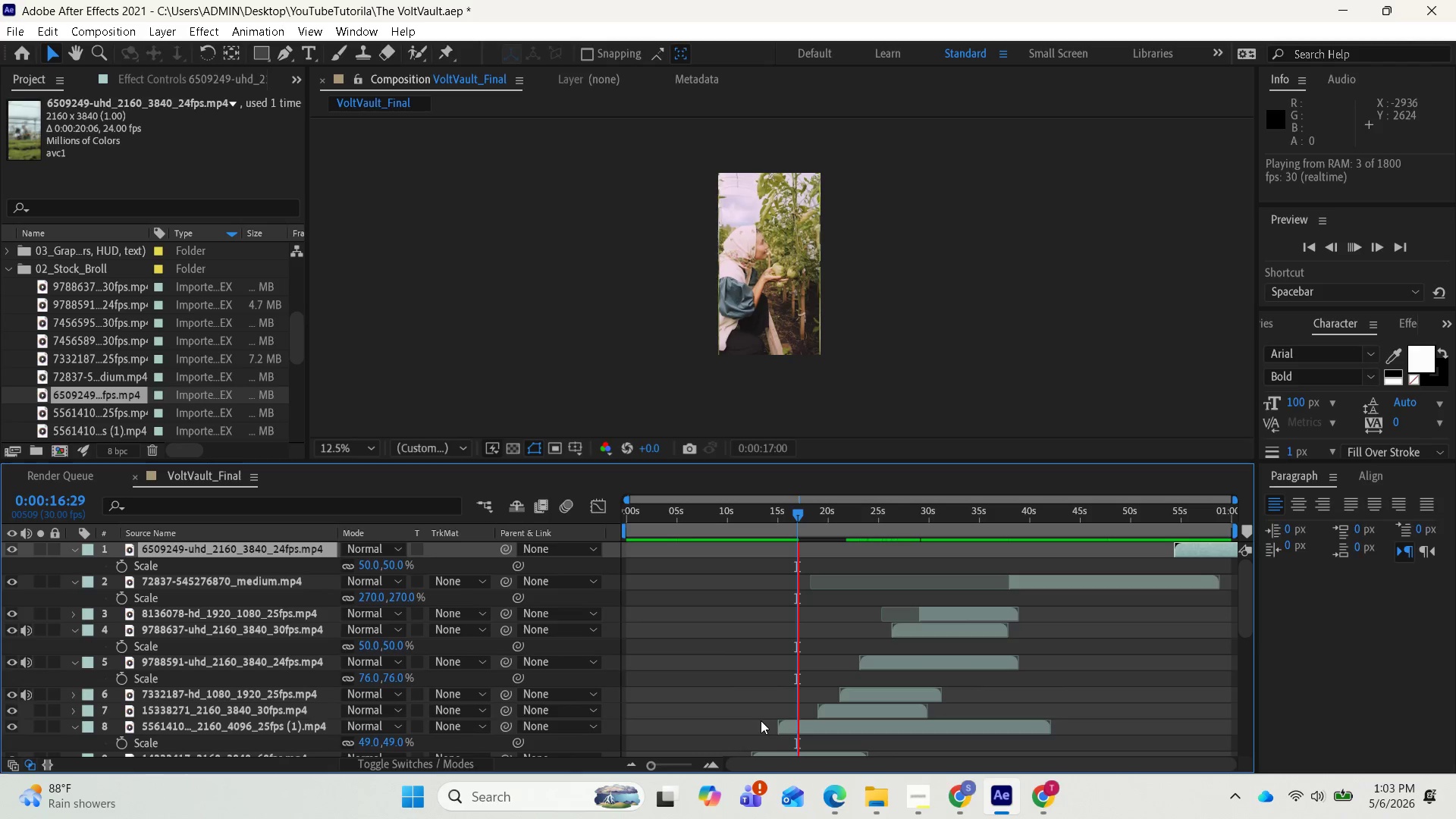 
key(Space)
 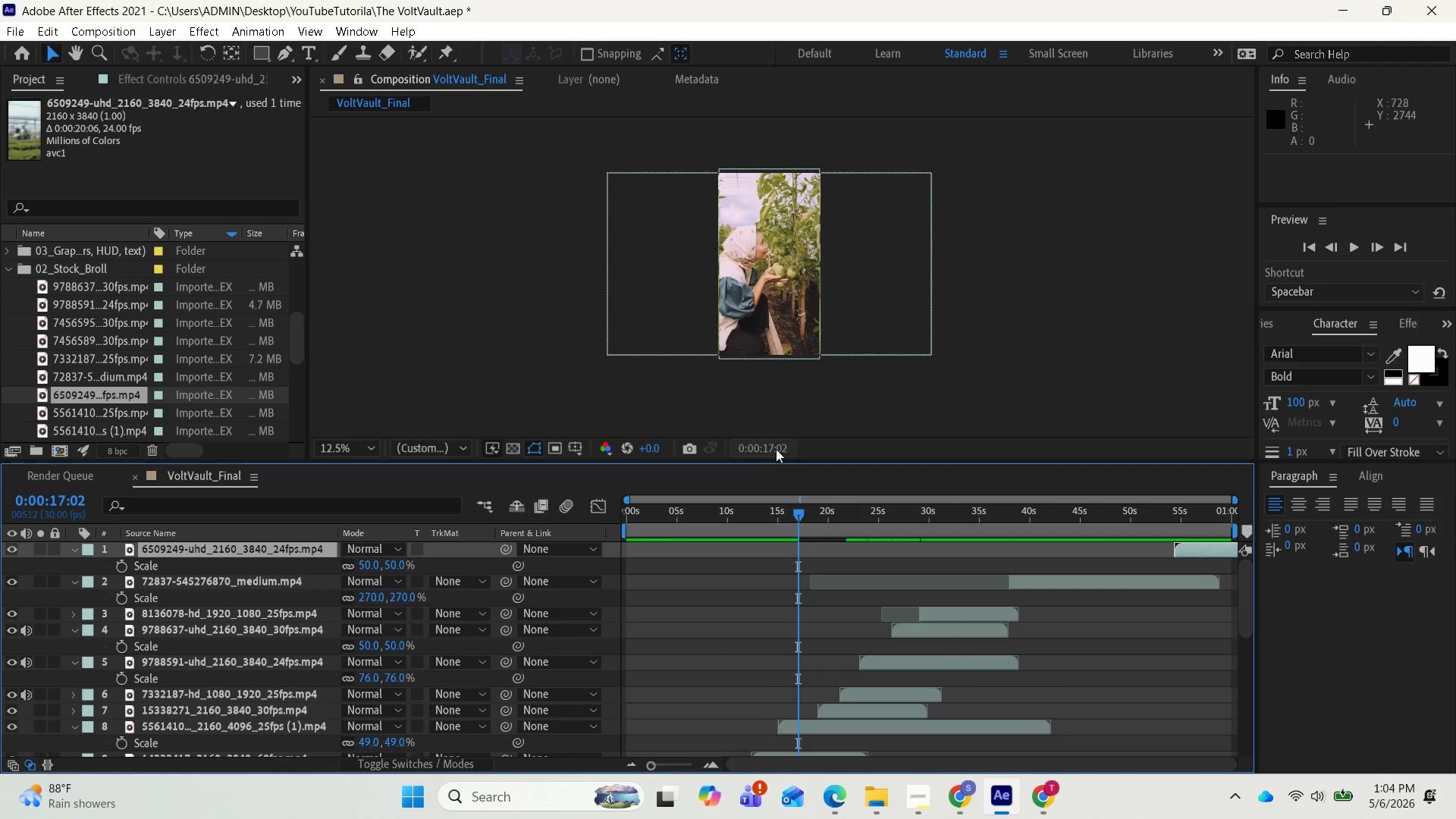 
left_click_drag(start_coordinate=[792, 510], to_coordinate=[711, 526])
 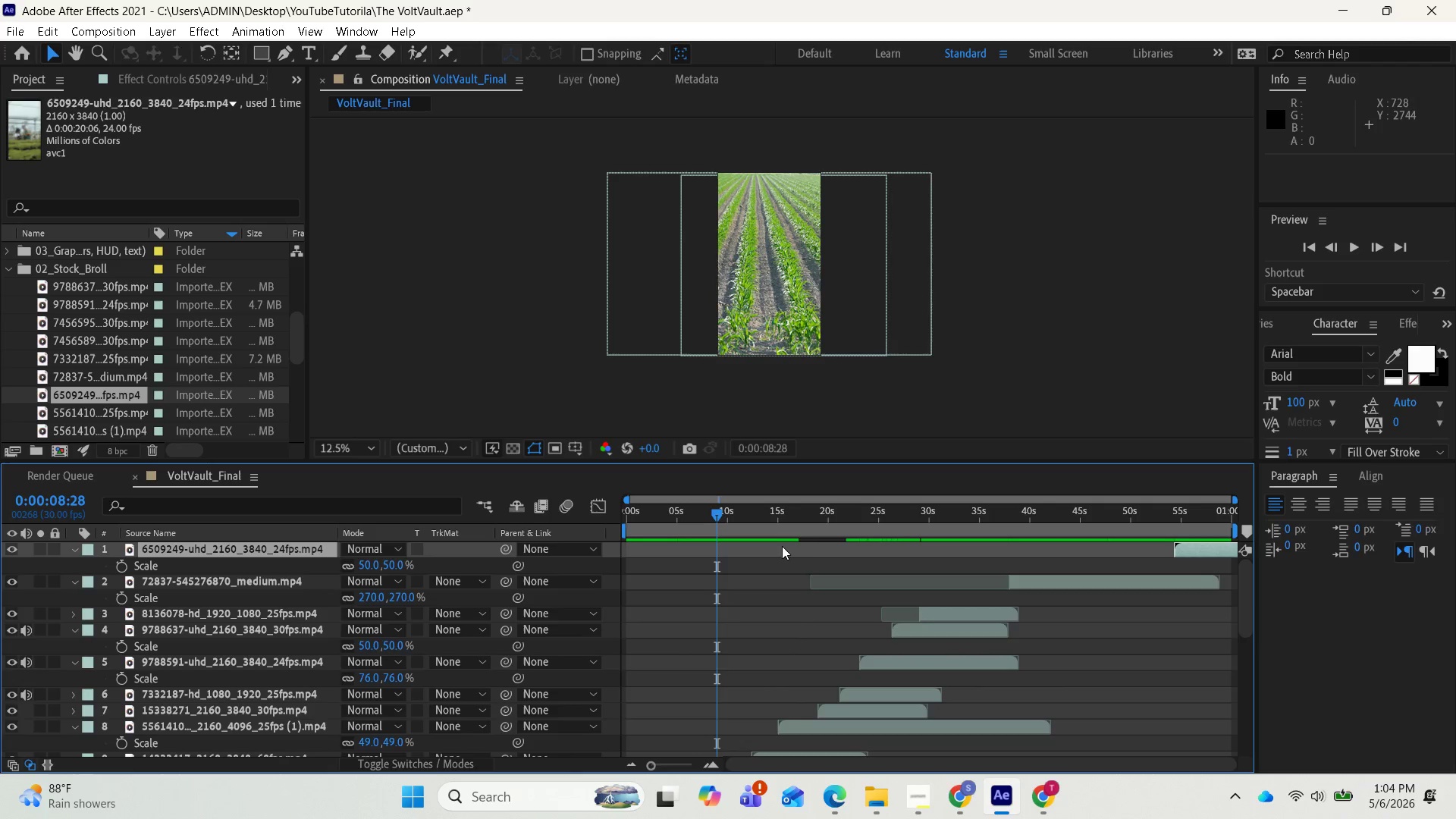 
key(Space)
 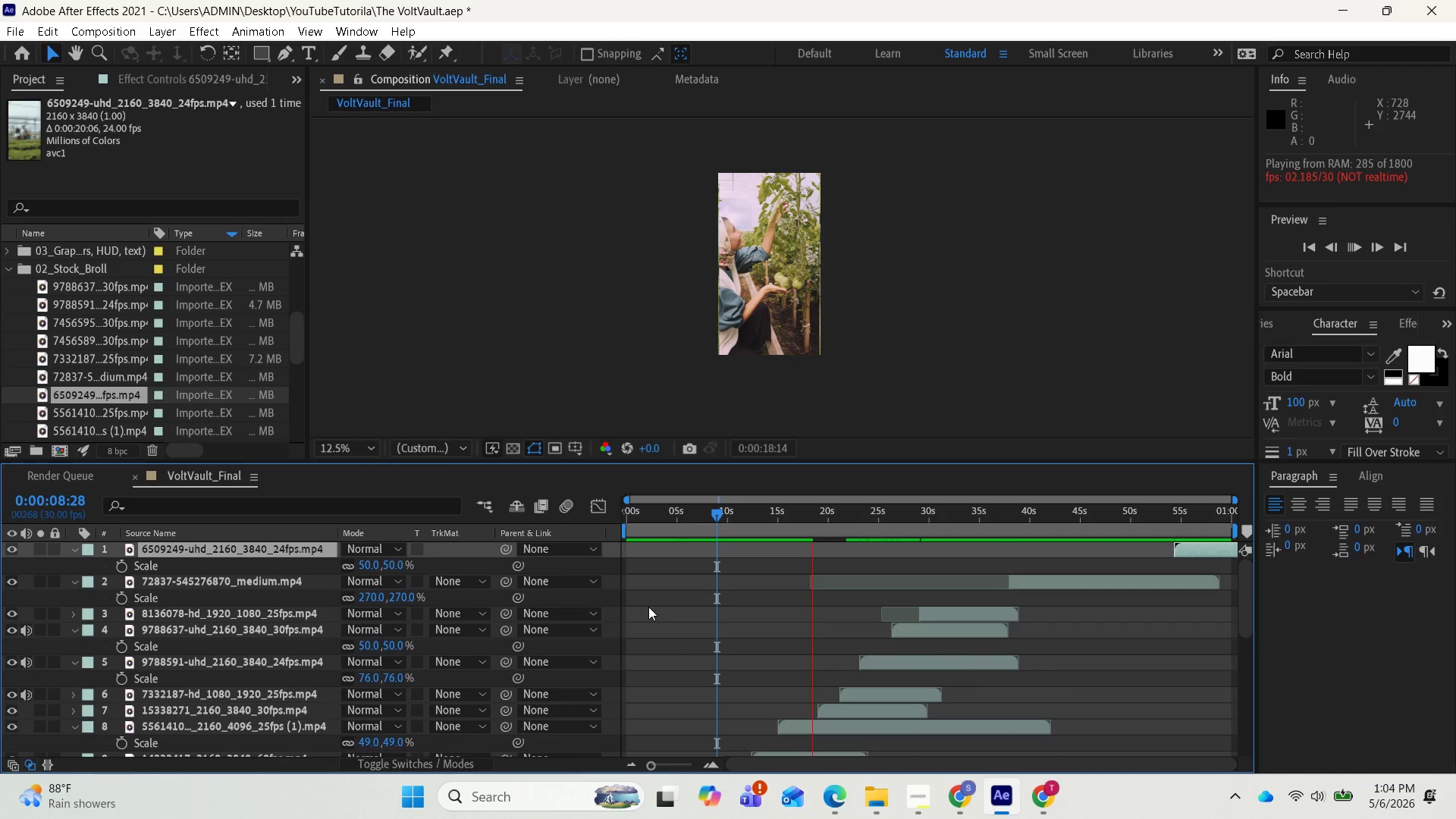 
wait(40.78)
 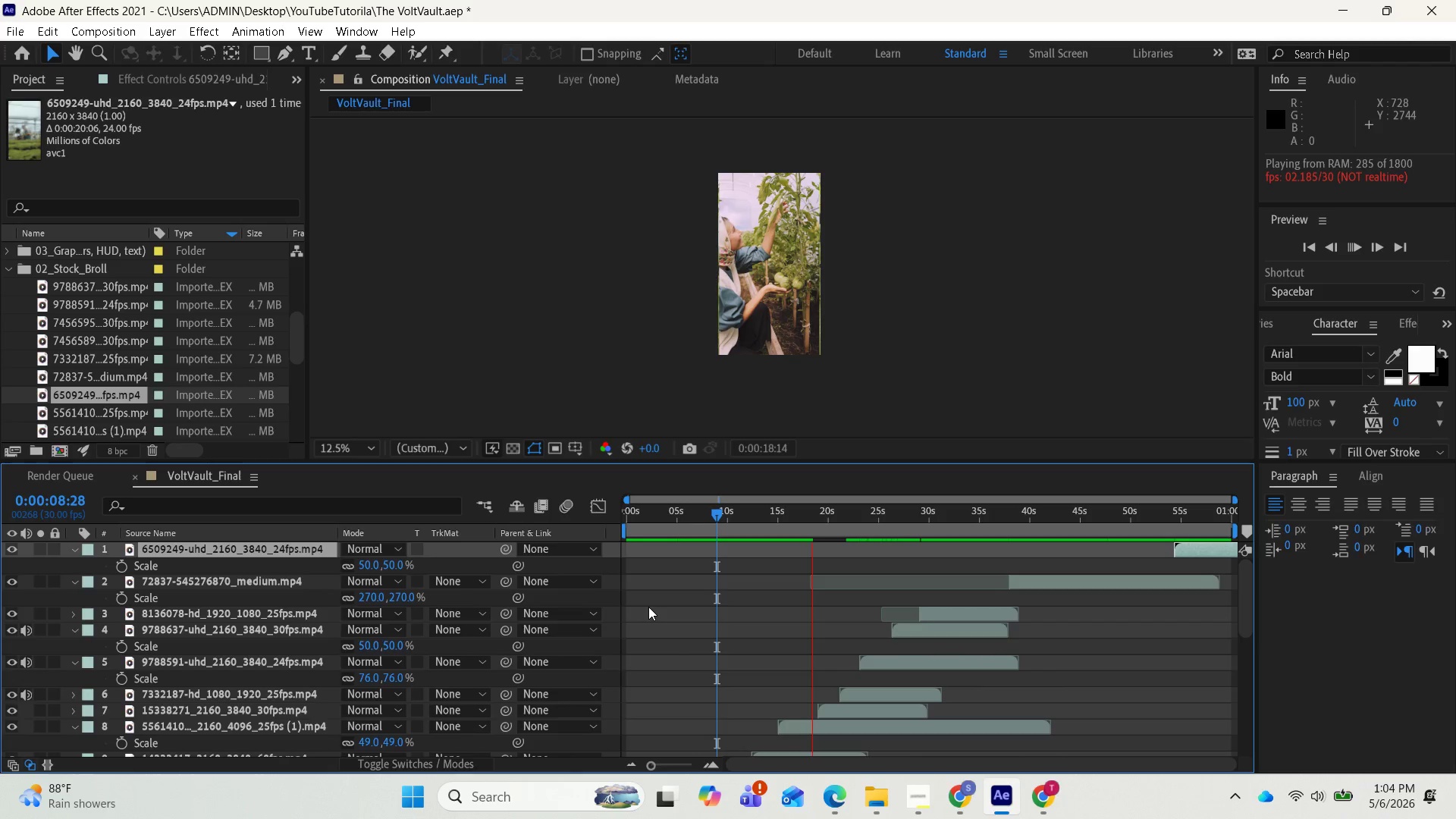 
key(Space)
 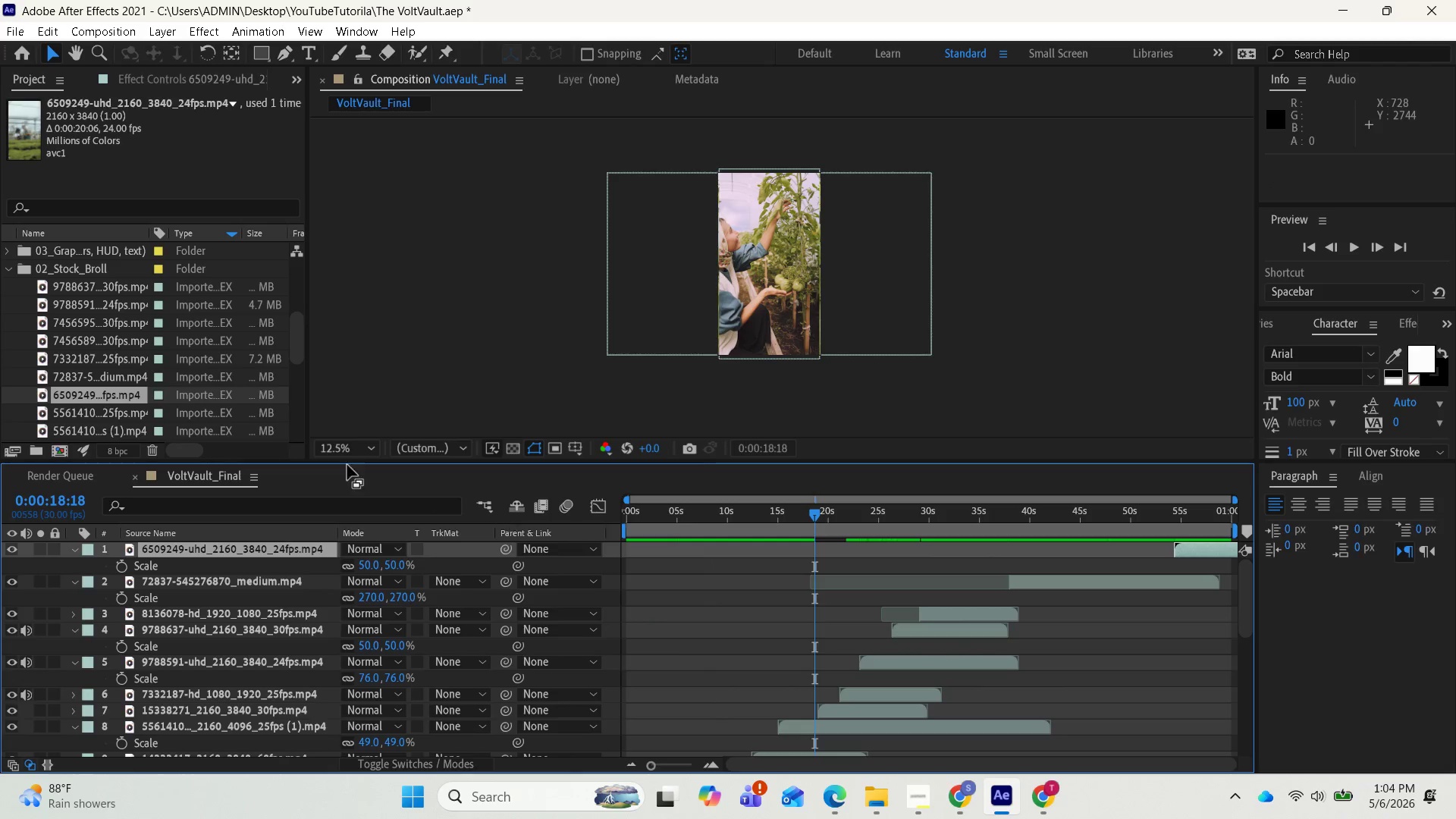 
left_click([359, 453])
 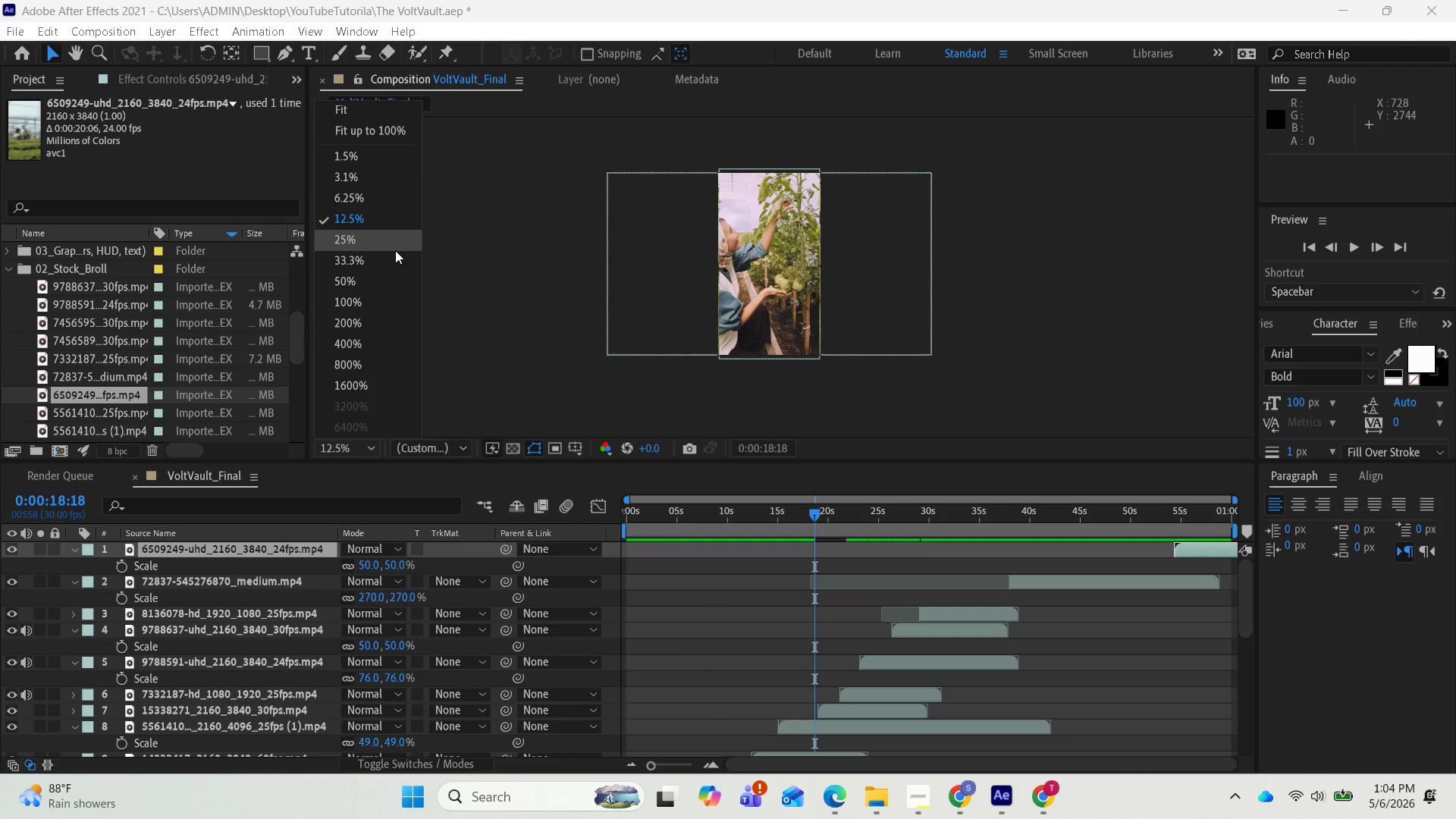 
left_click([388, 199])
 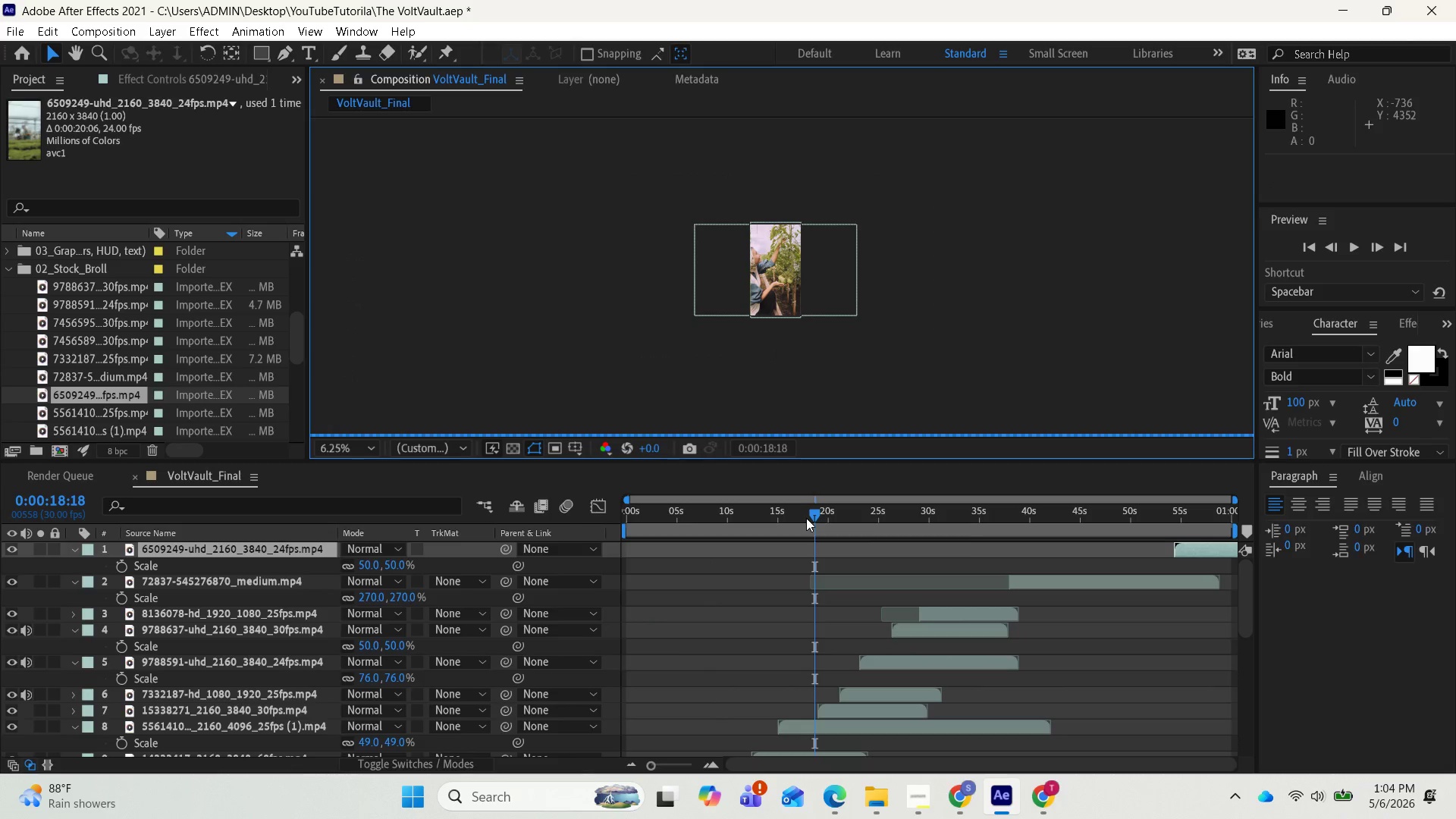 
left_click_drag(start_coordinate=[807, 518], to_coordinate=[571, 533])
 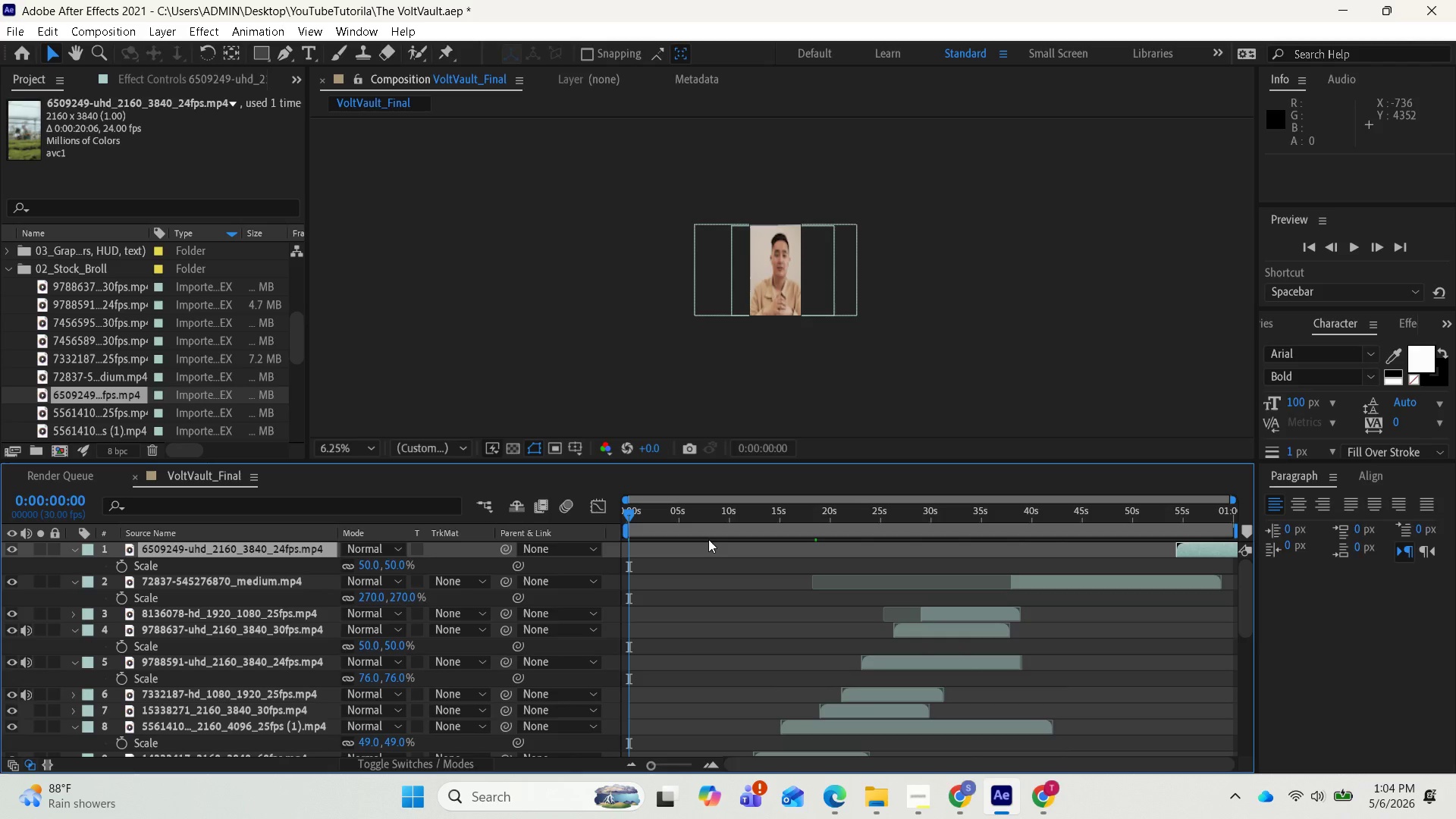 
key(Space)